 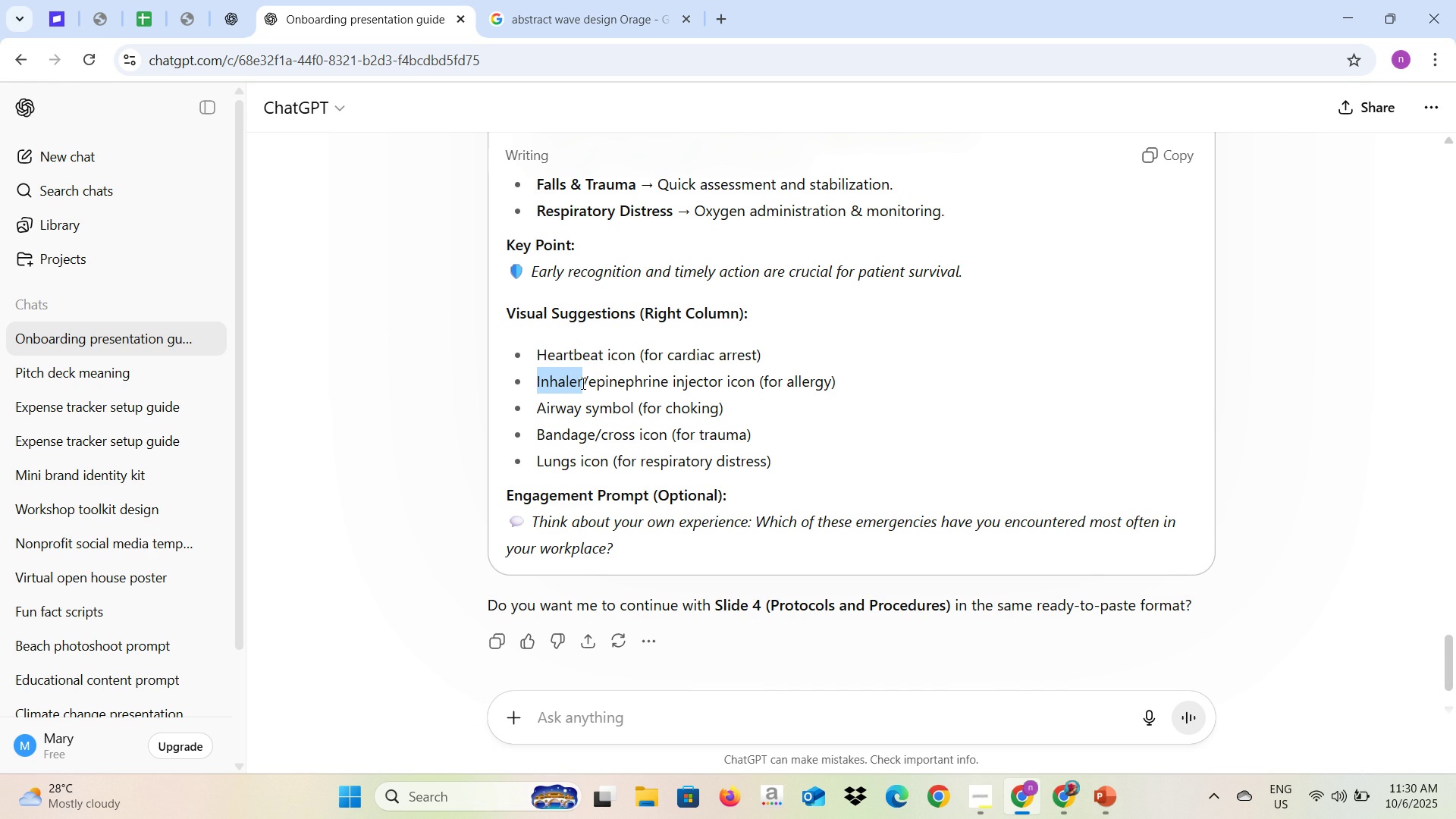 
key(Control+C)
 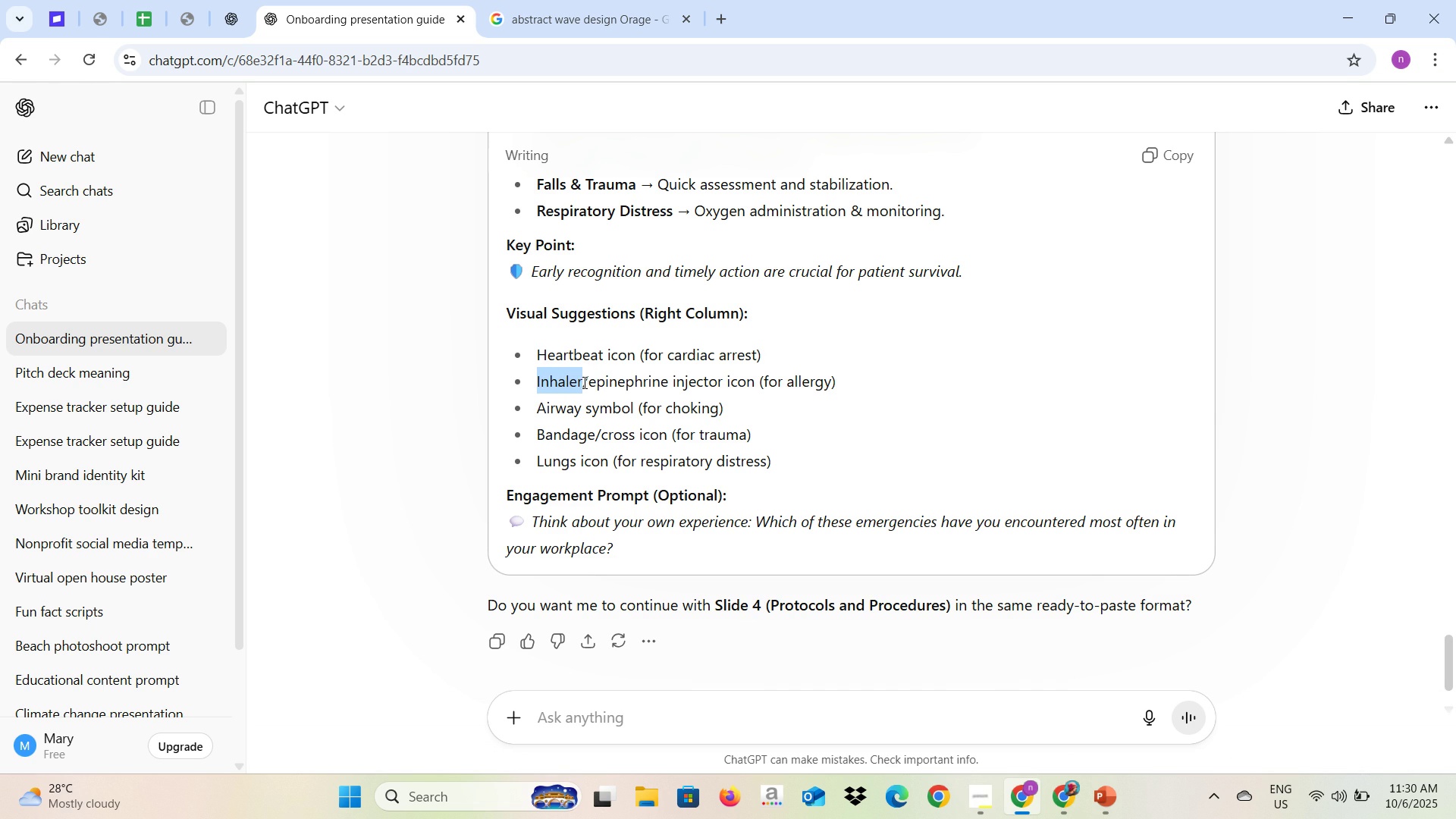 
key(Alt+AltLeft)
 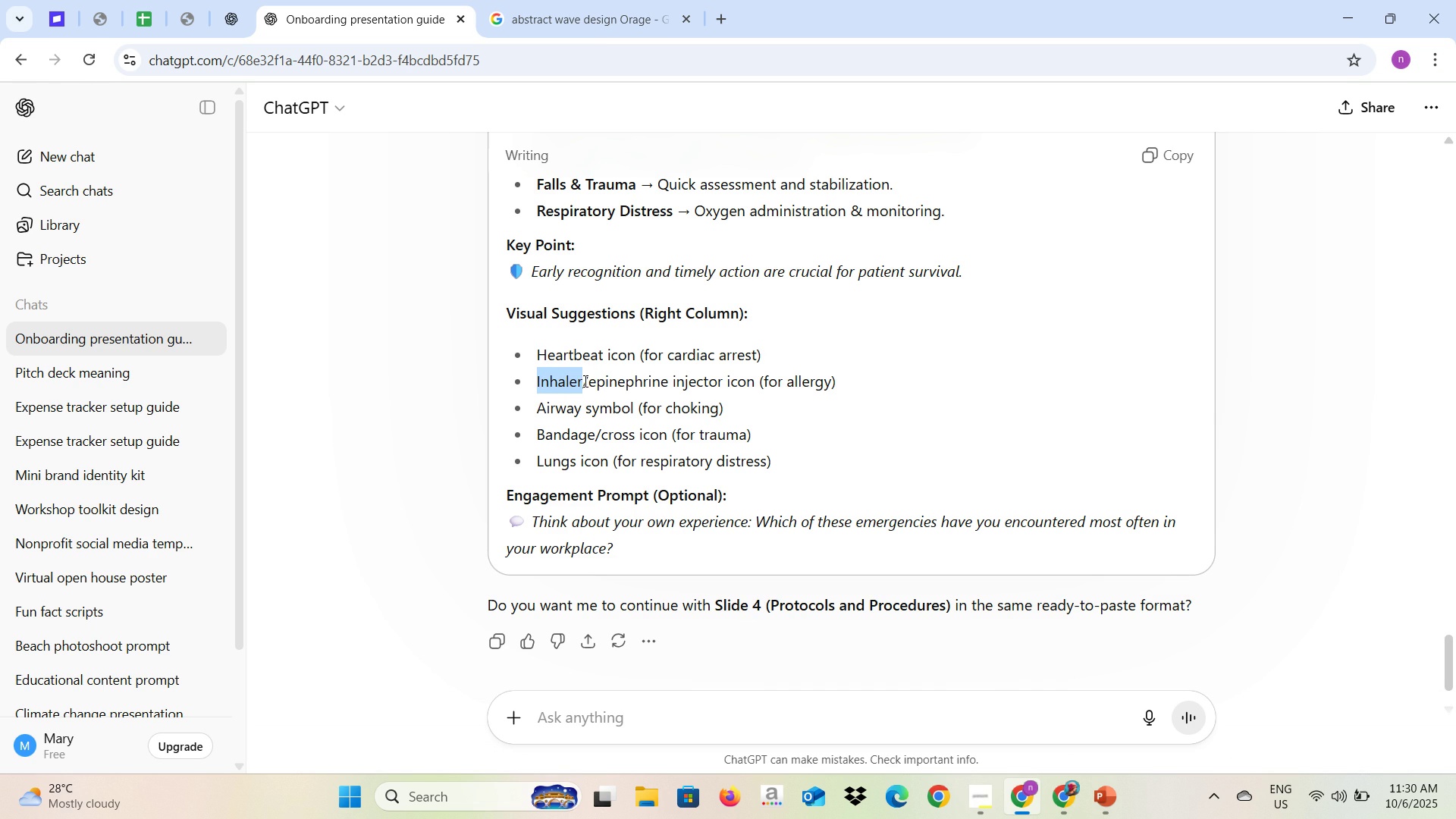 
key(Alt+Tab)
 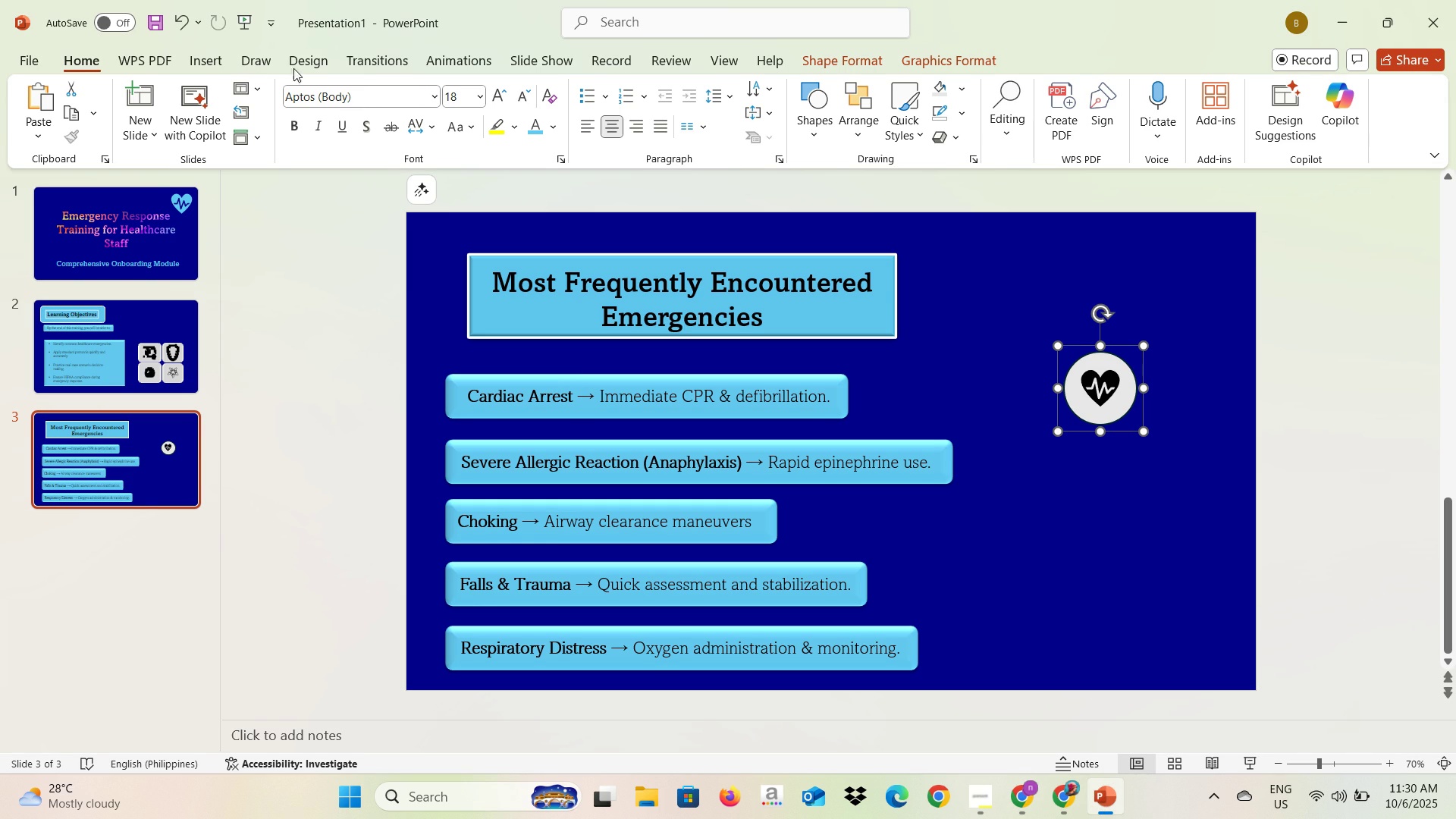 
left_click([210, 56])
 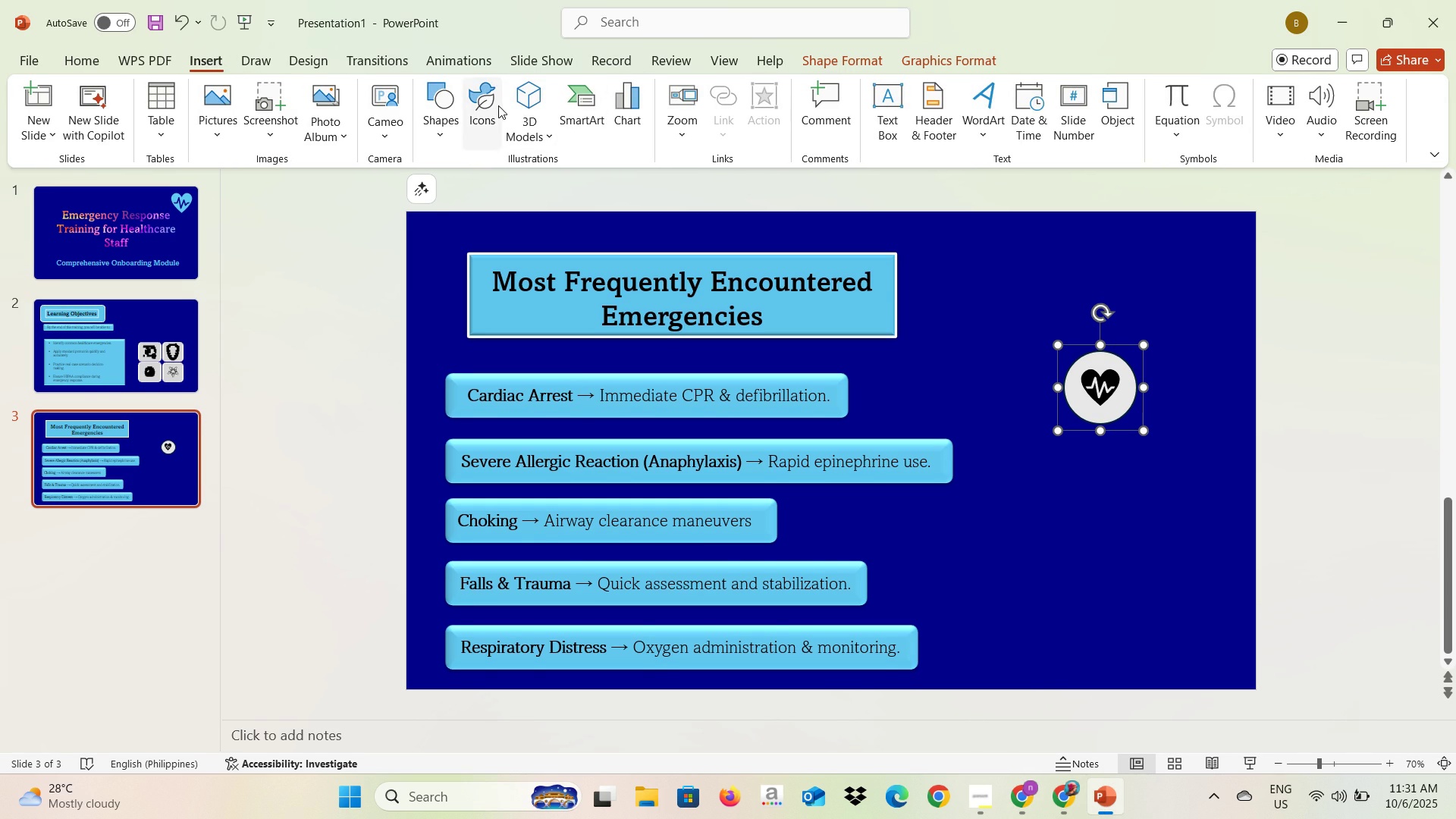 
left_click([497, 105])